 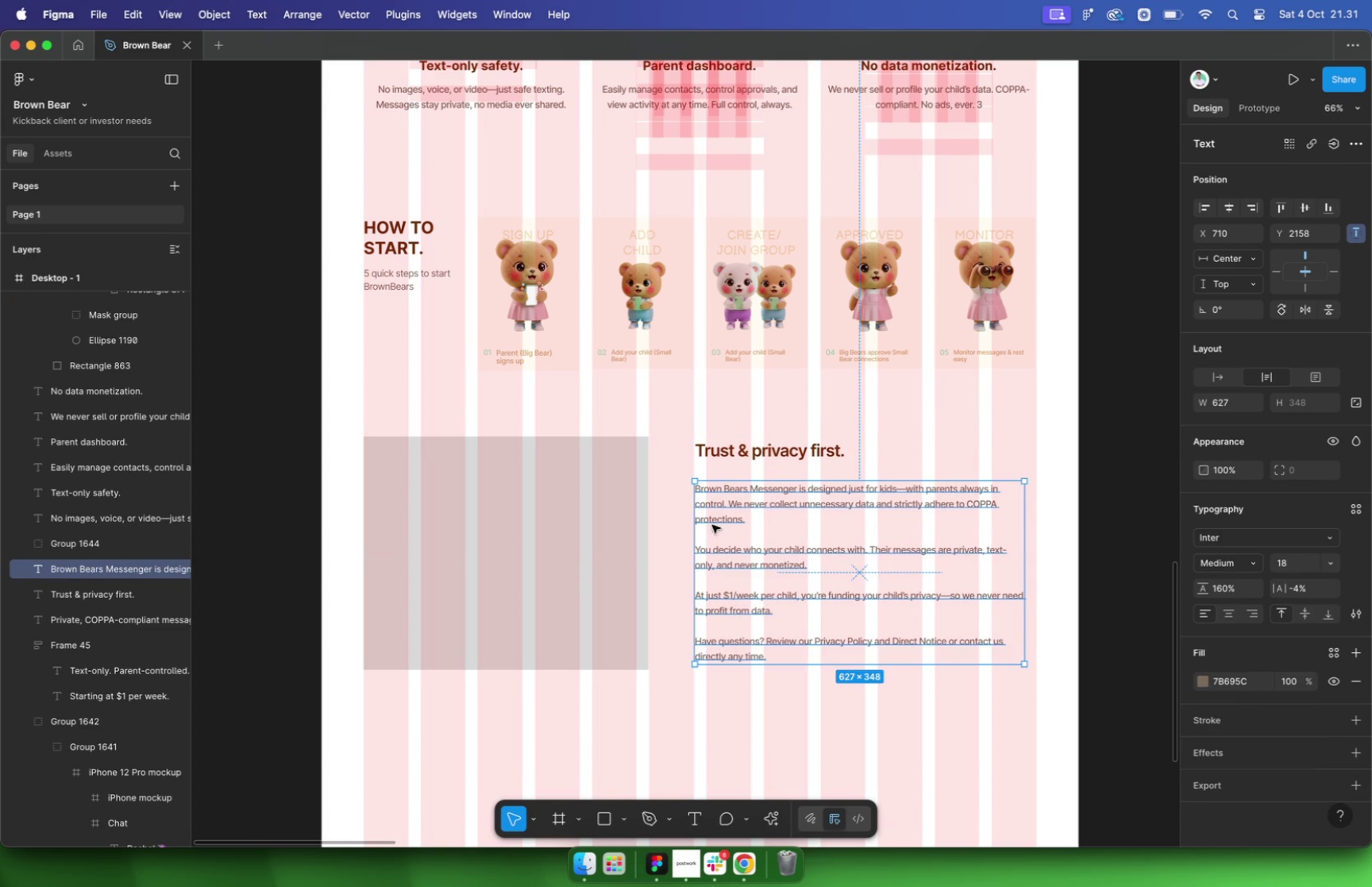 
left_click([1289, 565])
 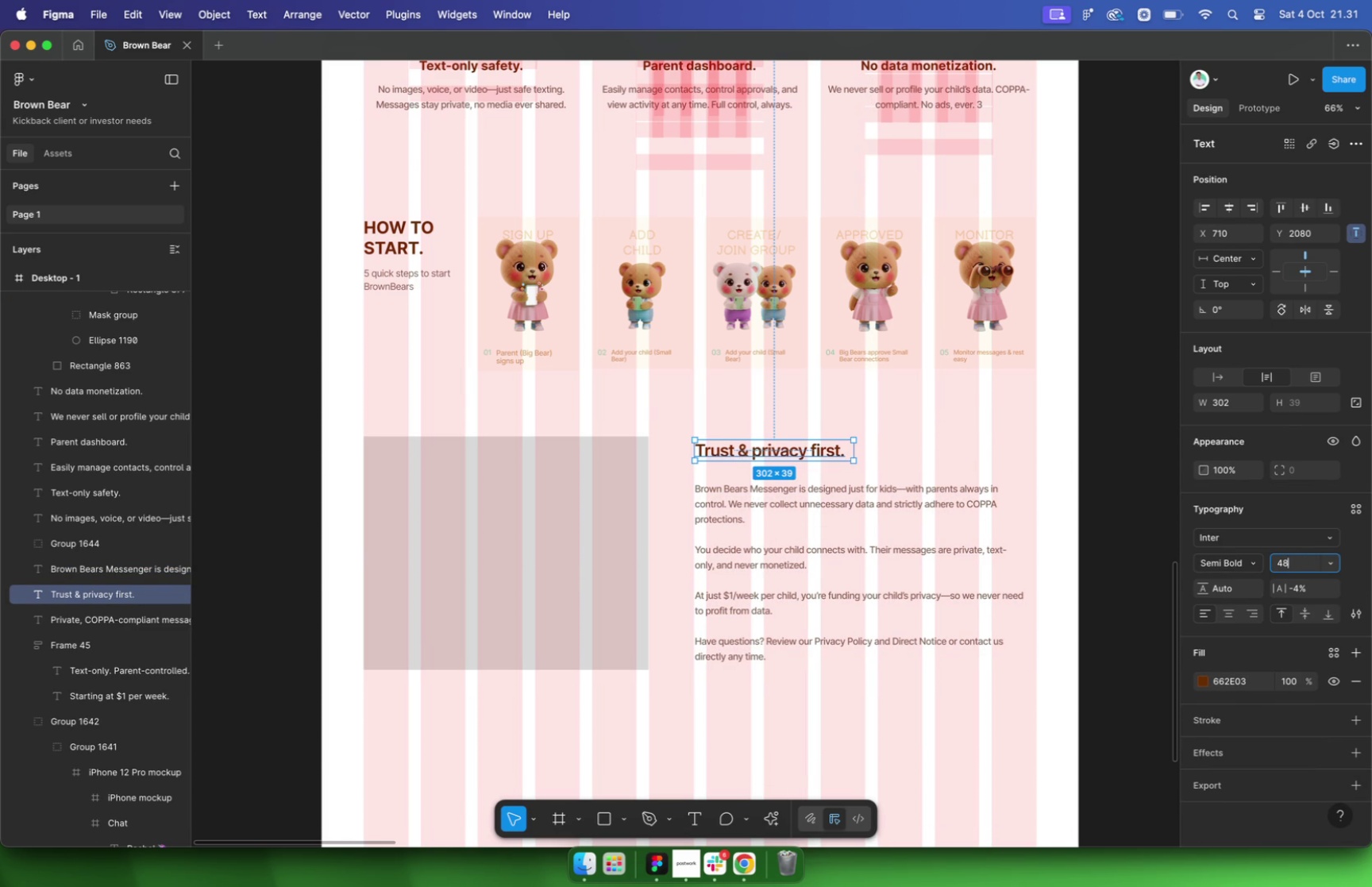 
type(48)
 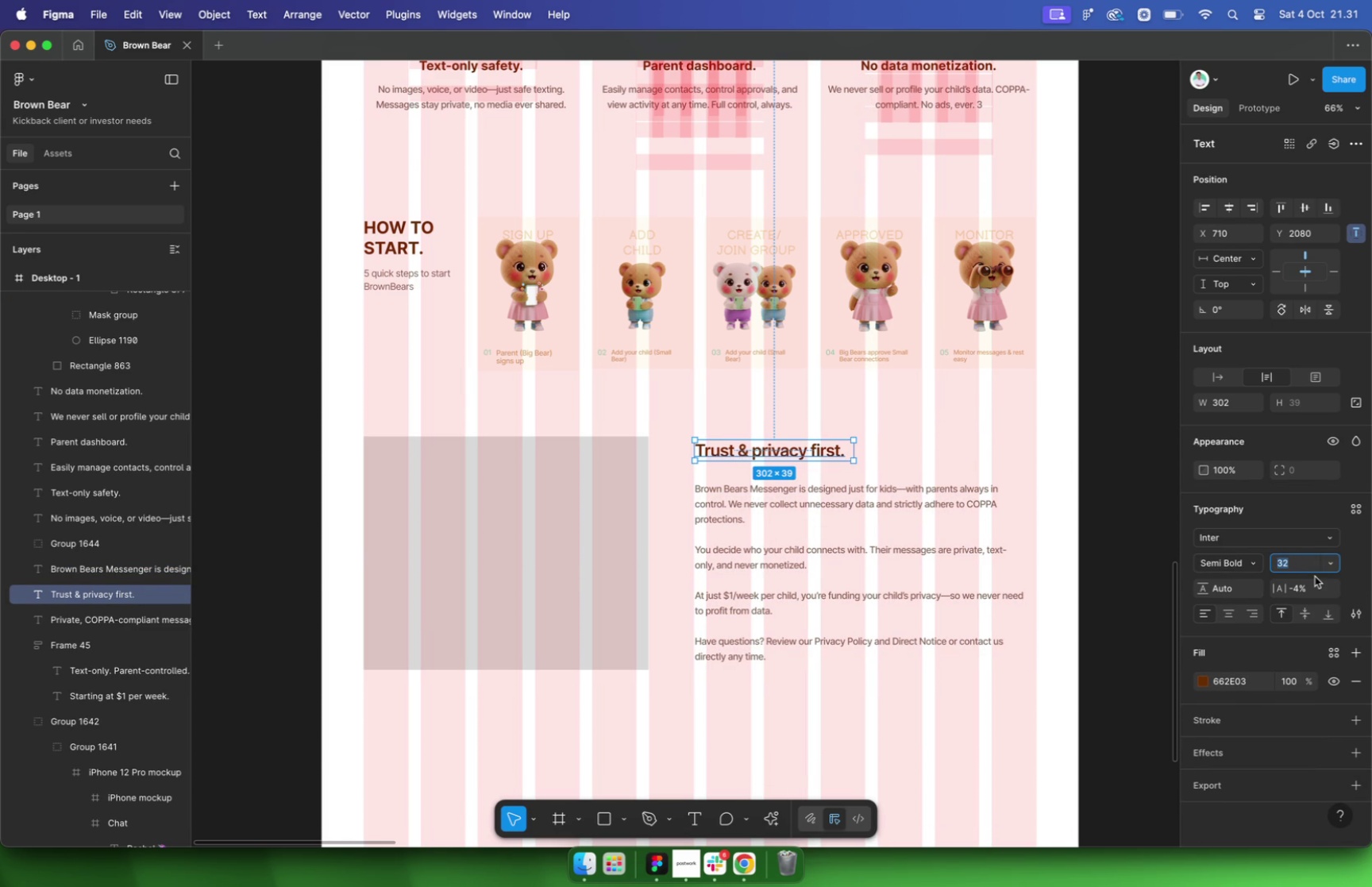 
key(Enter)
 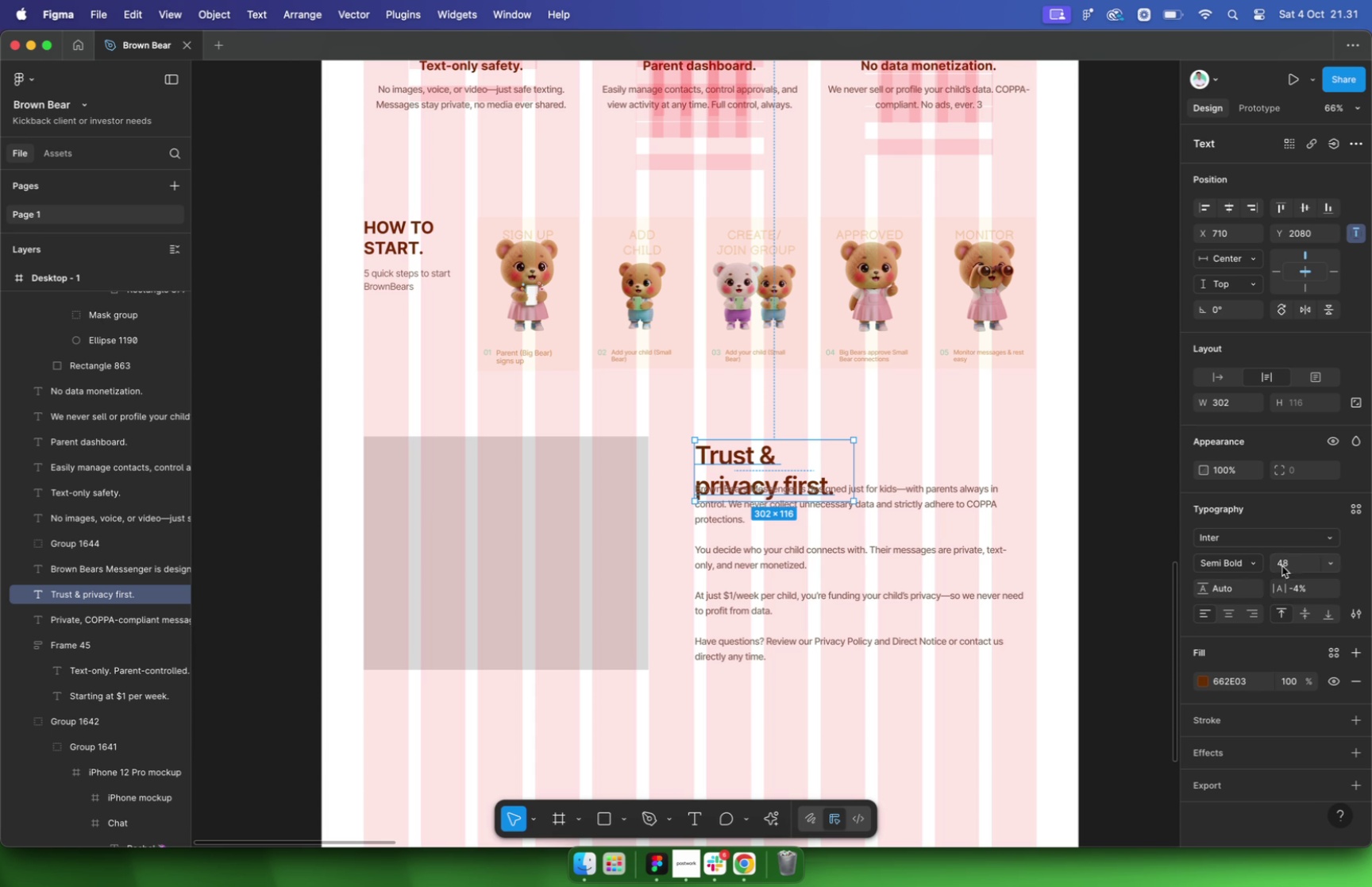 
left_click([1289, 564])
 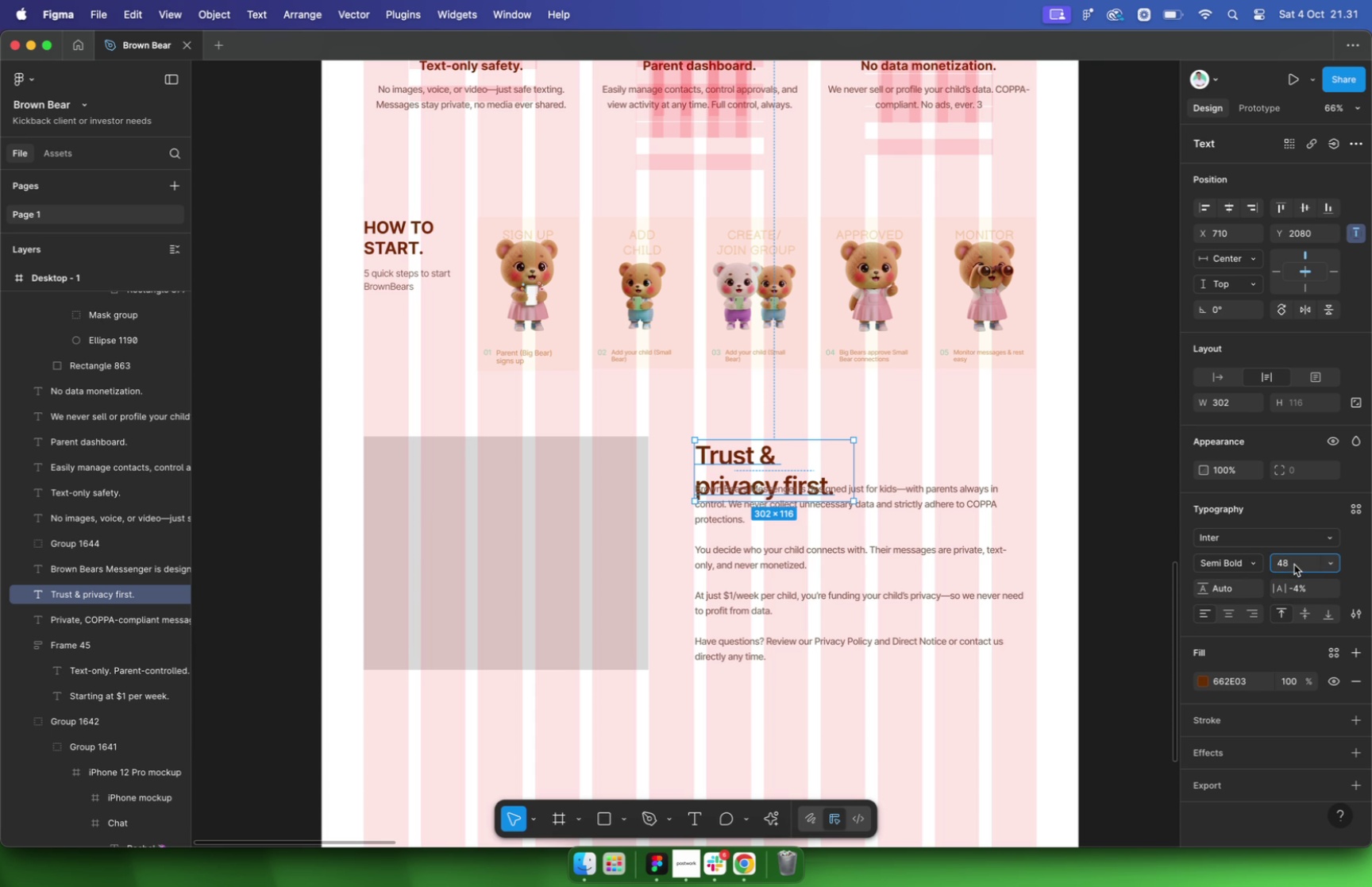 
key(Backspace)
 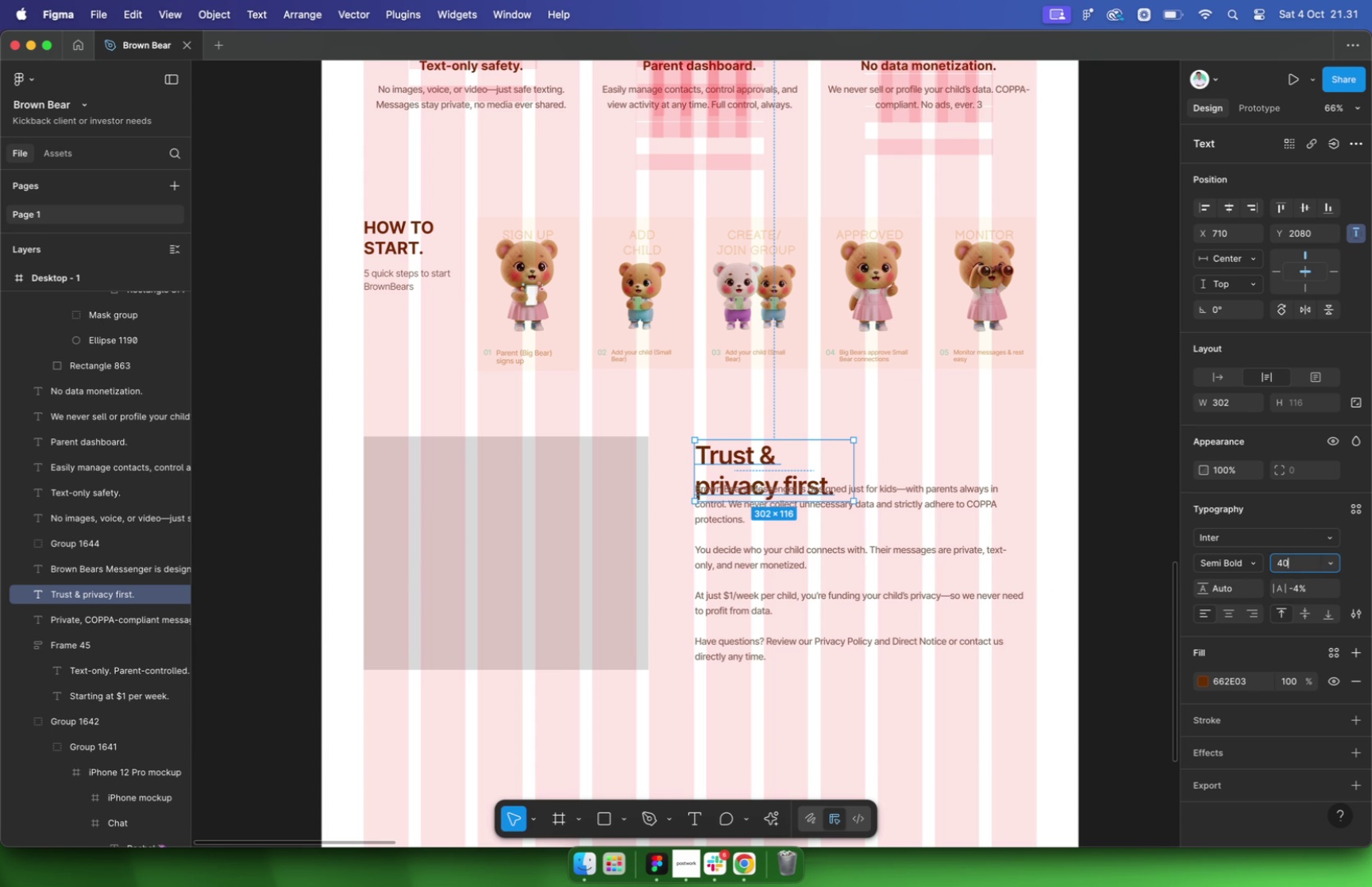 
key(0)
 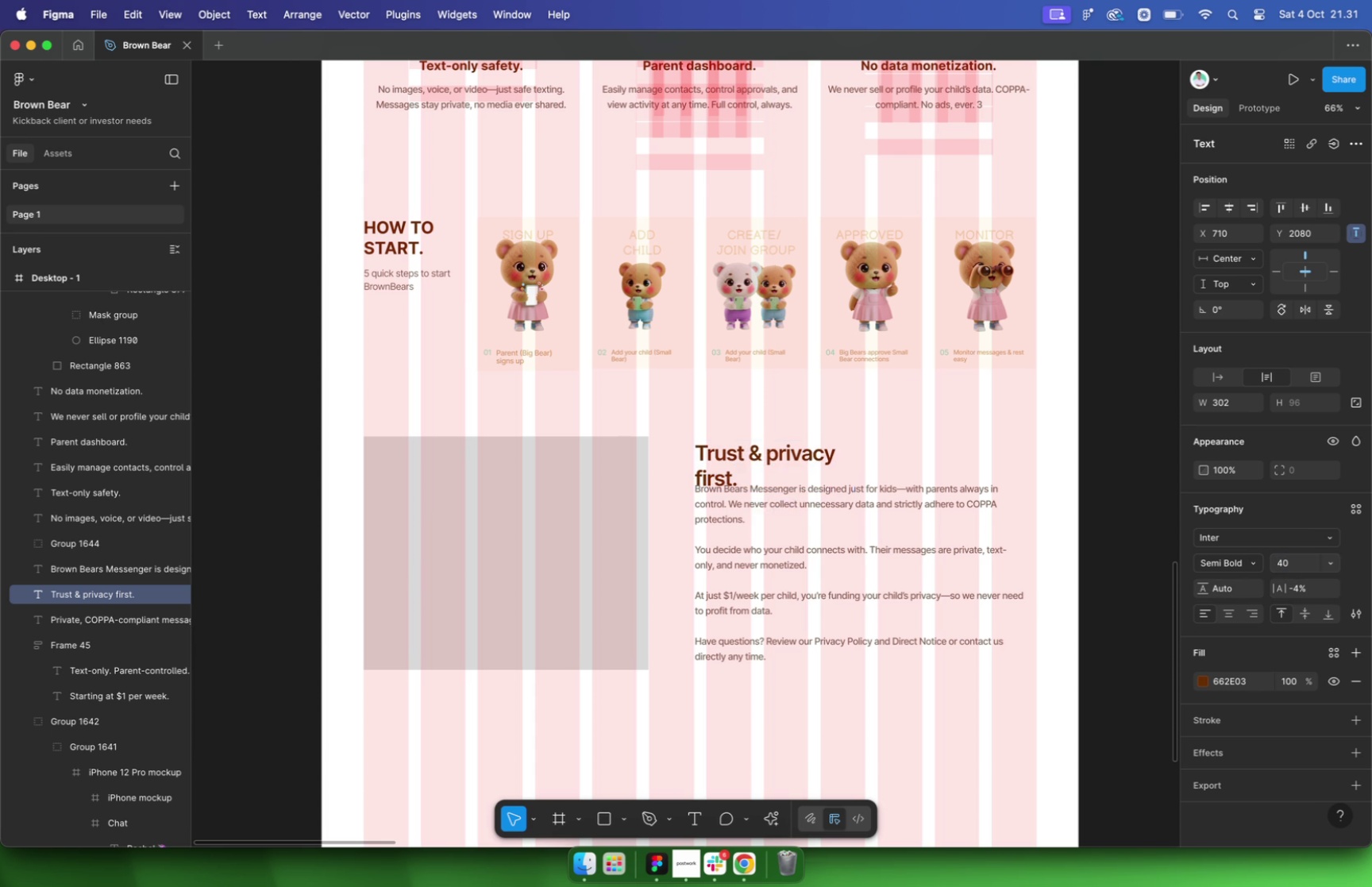 
key(Enter)
 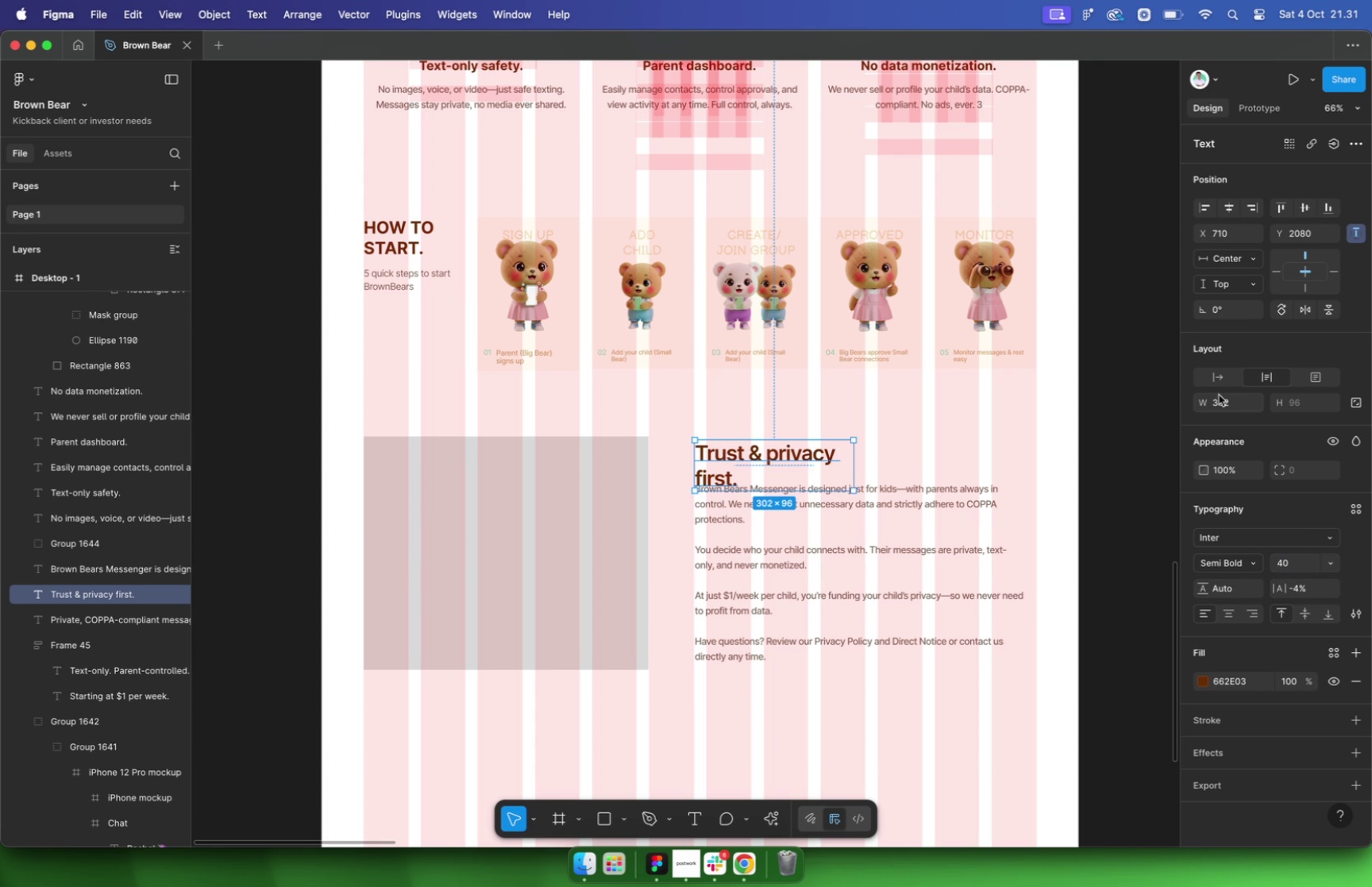 
left_click([955, 546])